 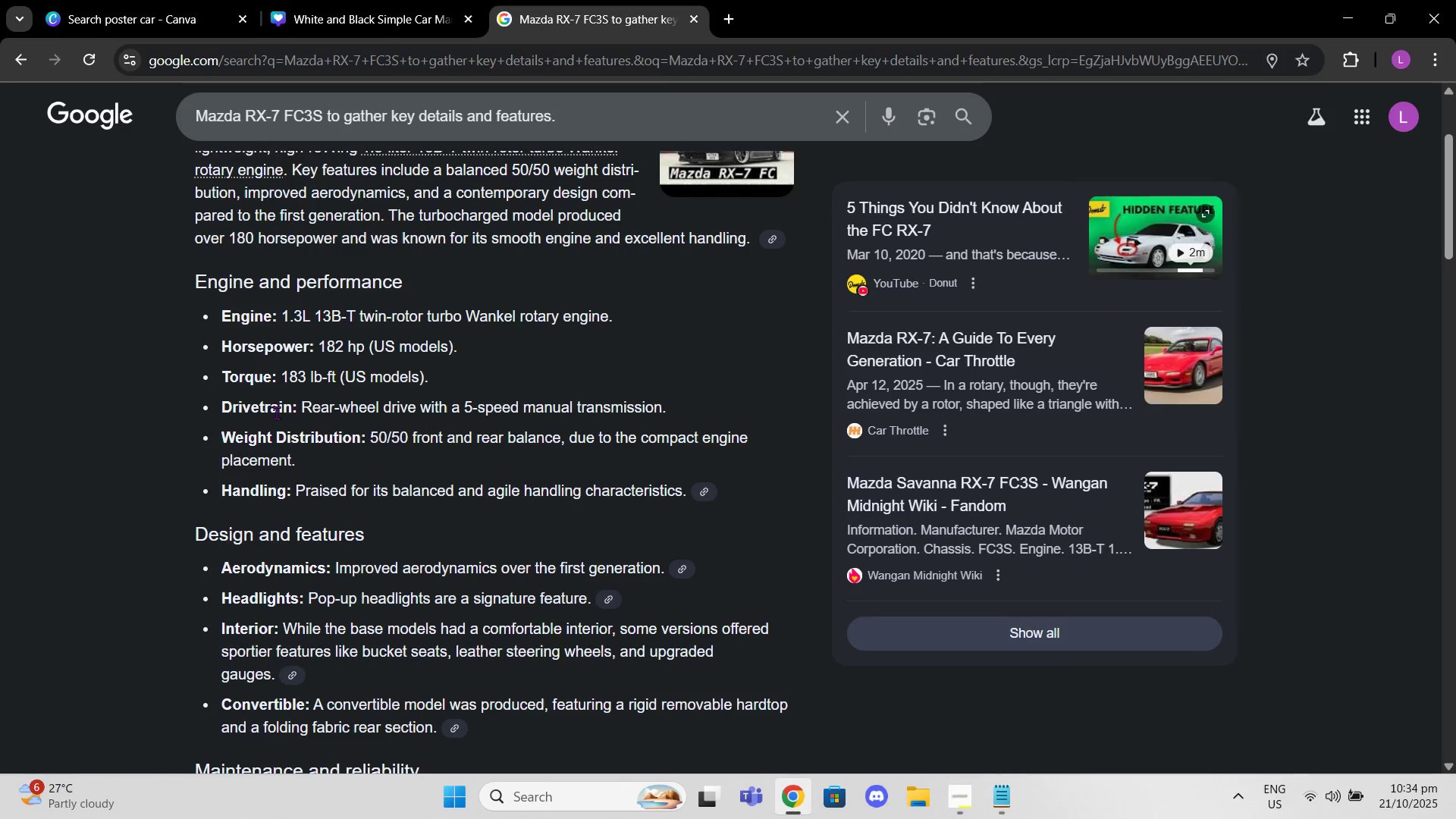 
scroll: coordinate [607, 369], scroll_direction: down, amount: 14.0
 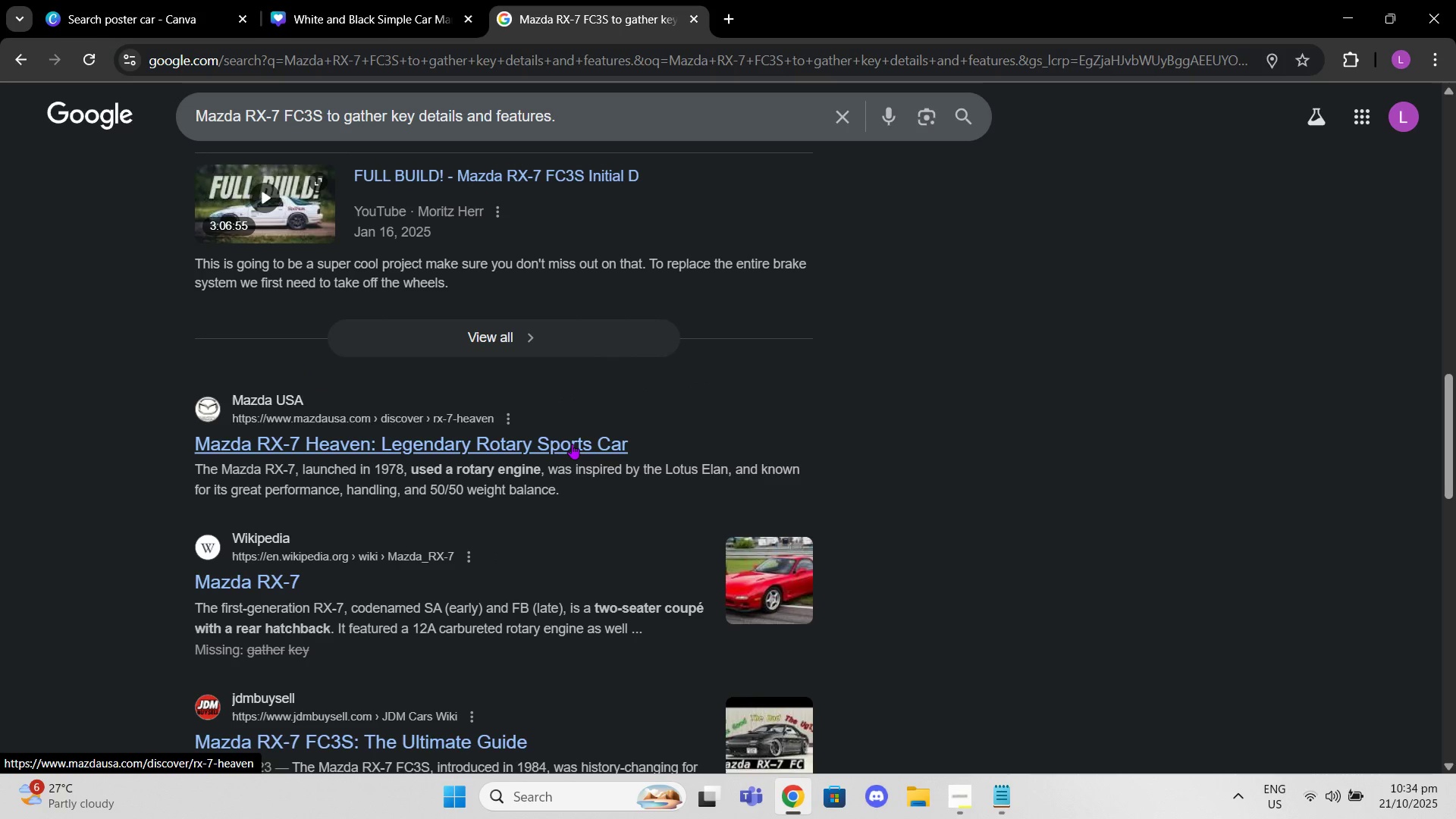 
left_click([572, 444])
 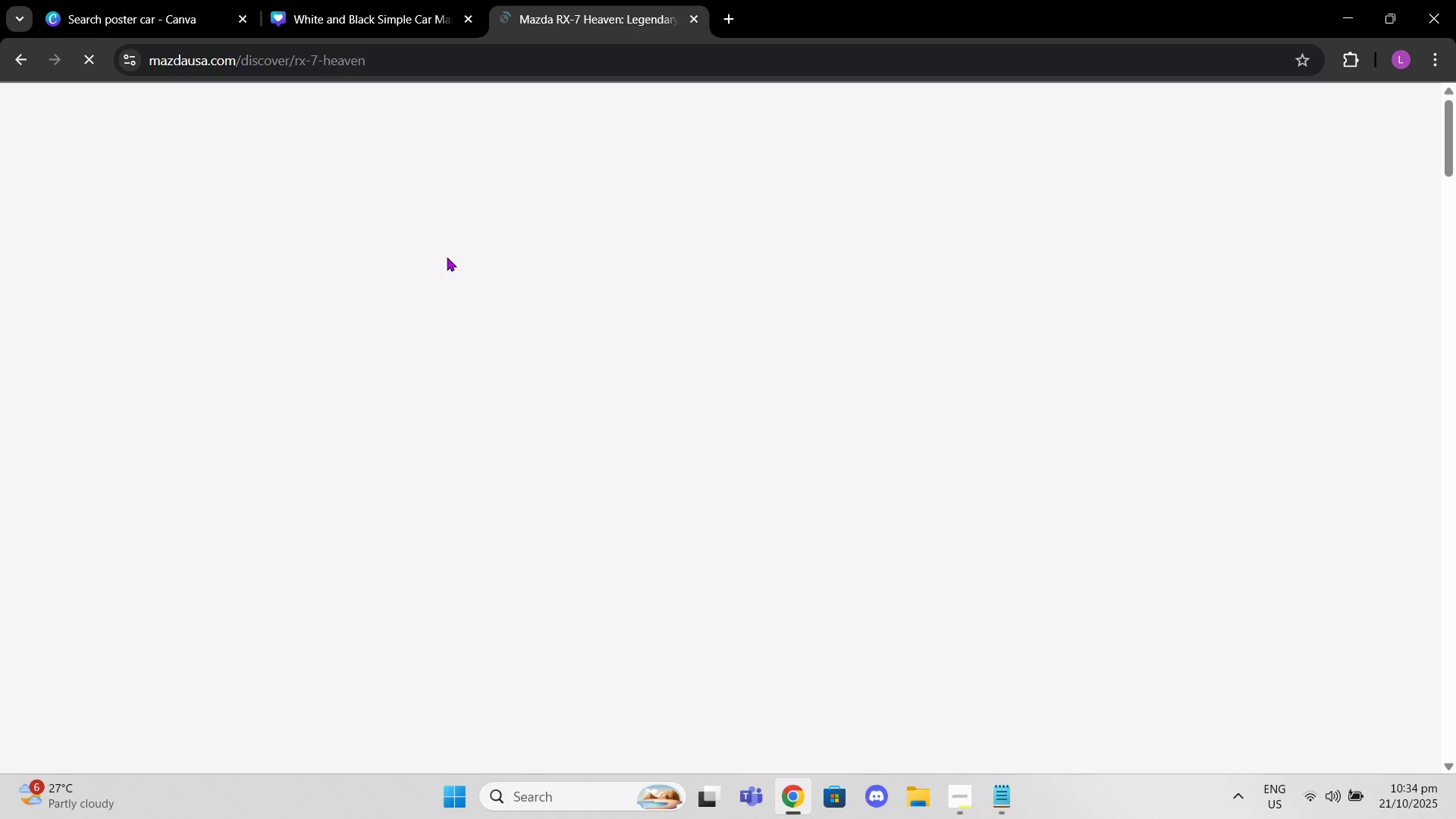 
wait(6.66)
 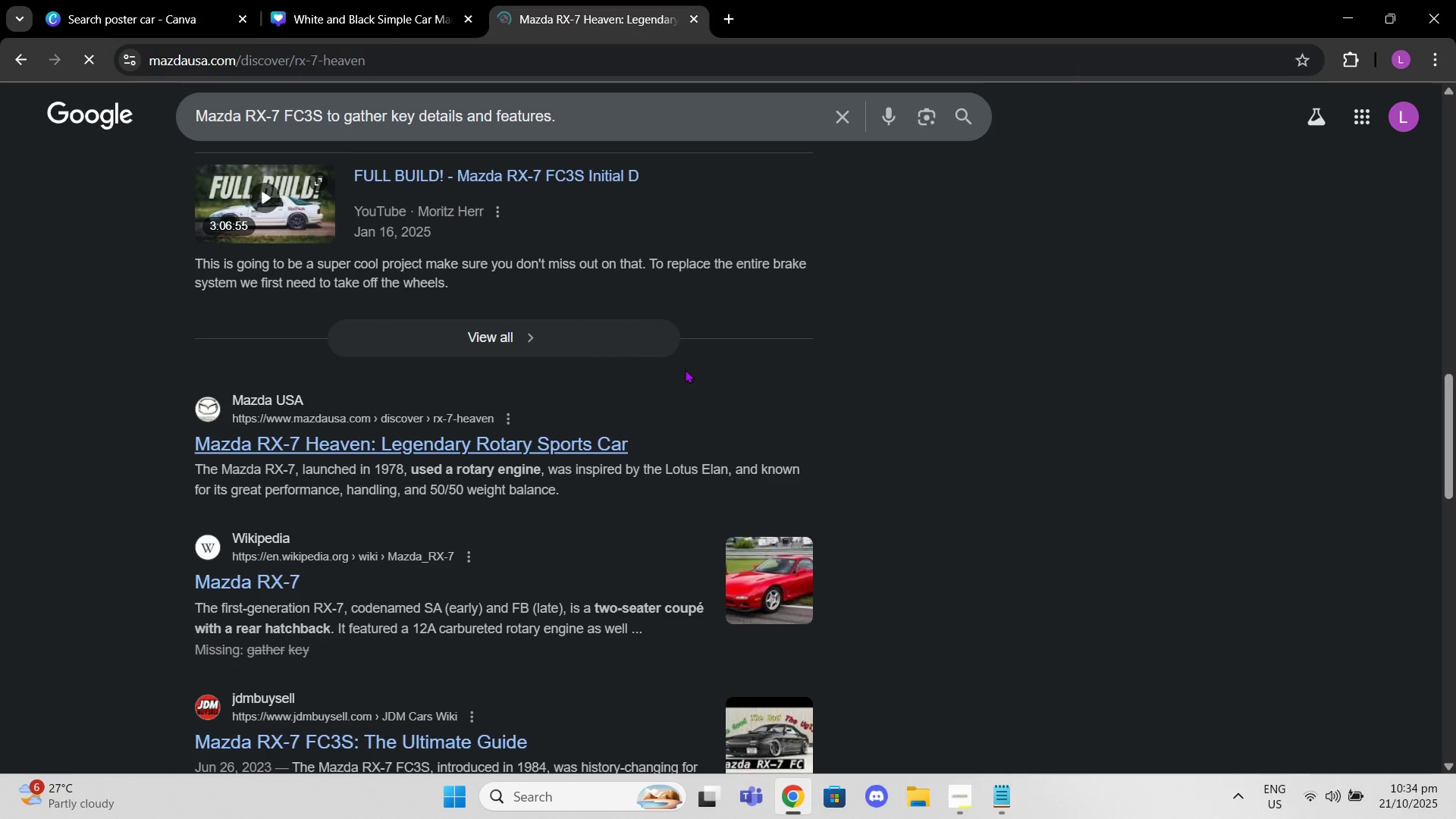 
scroll: coordinate [780, 510], scroll_direction: down, amount: 3.0
 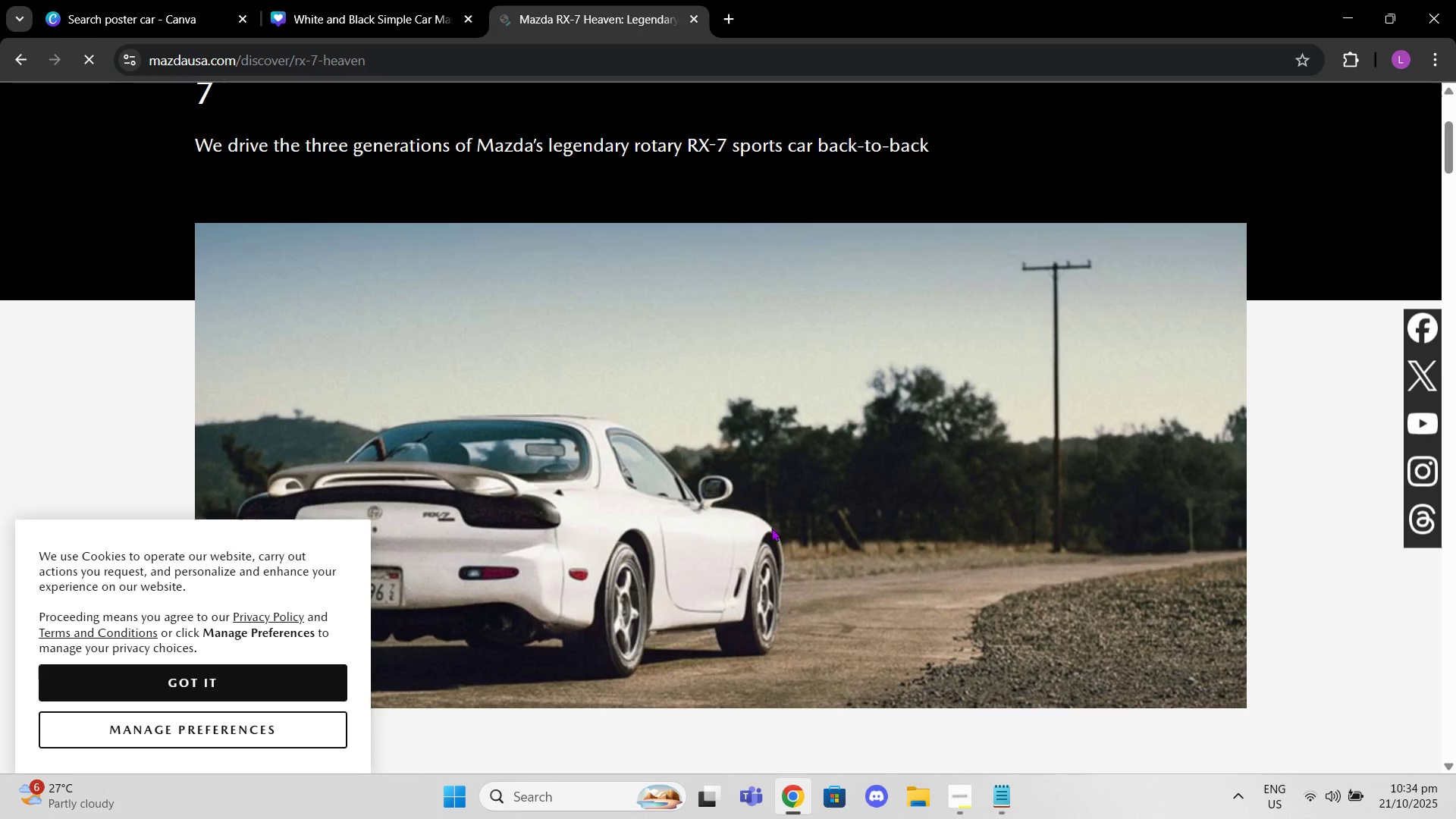 
scroll: coordinate [768, 521], scroll_direction: up, amount: 2.0
 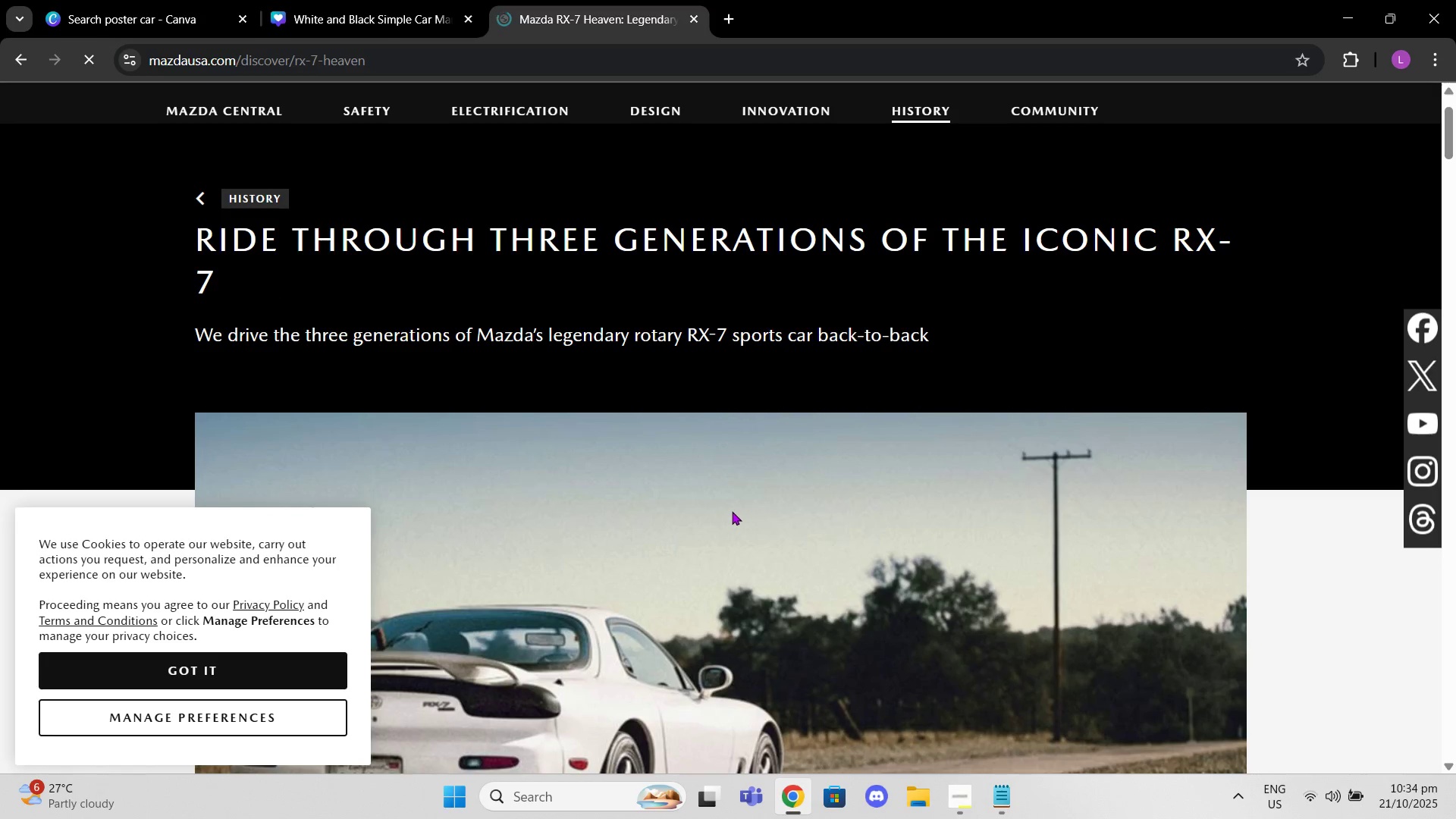 
scroll: coordinate [732, 500], scroll_direction: down, amount: 6.0
 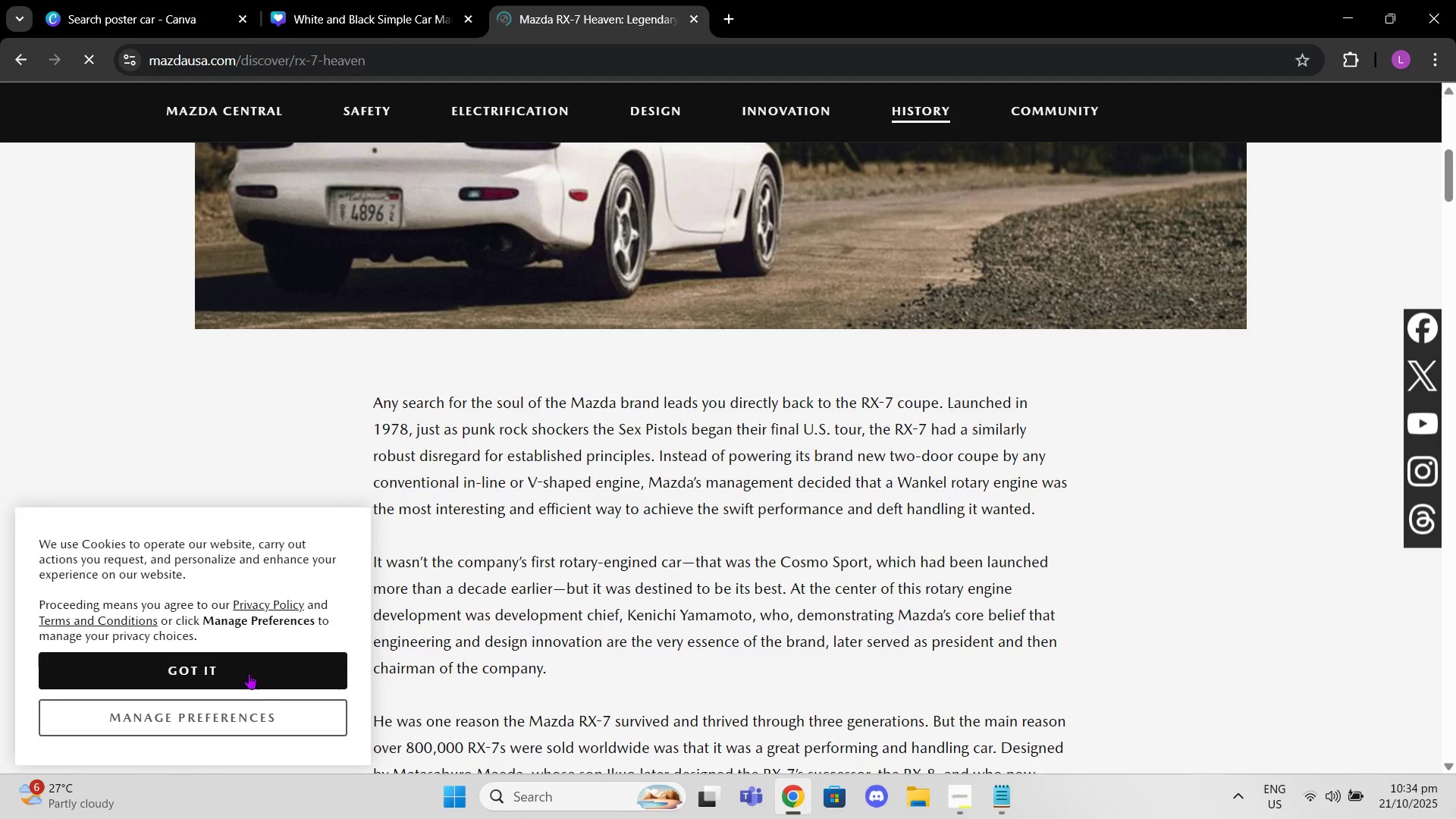 
left_click([249, 673])
 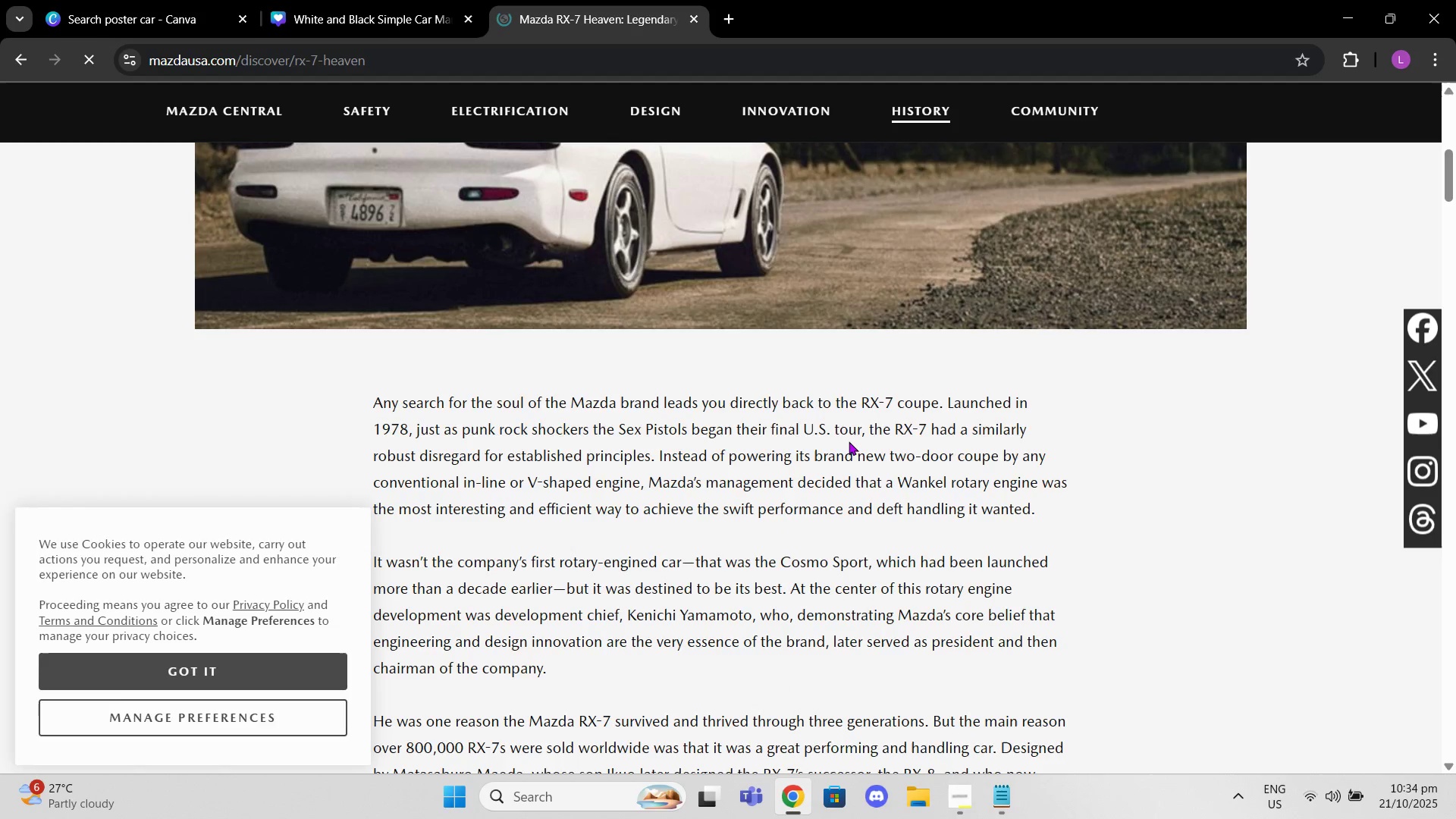 
scroll: coordinate [849, 441], scroll_direction: down, amount: 2.0
 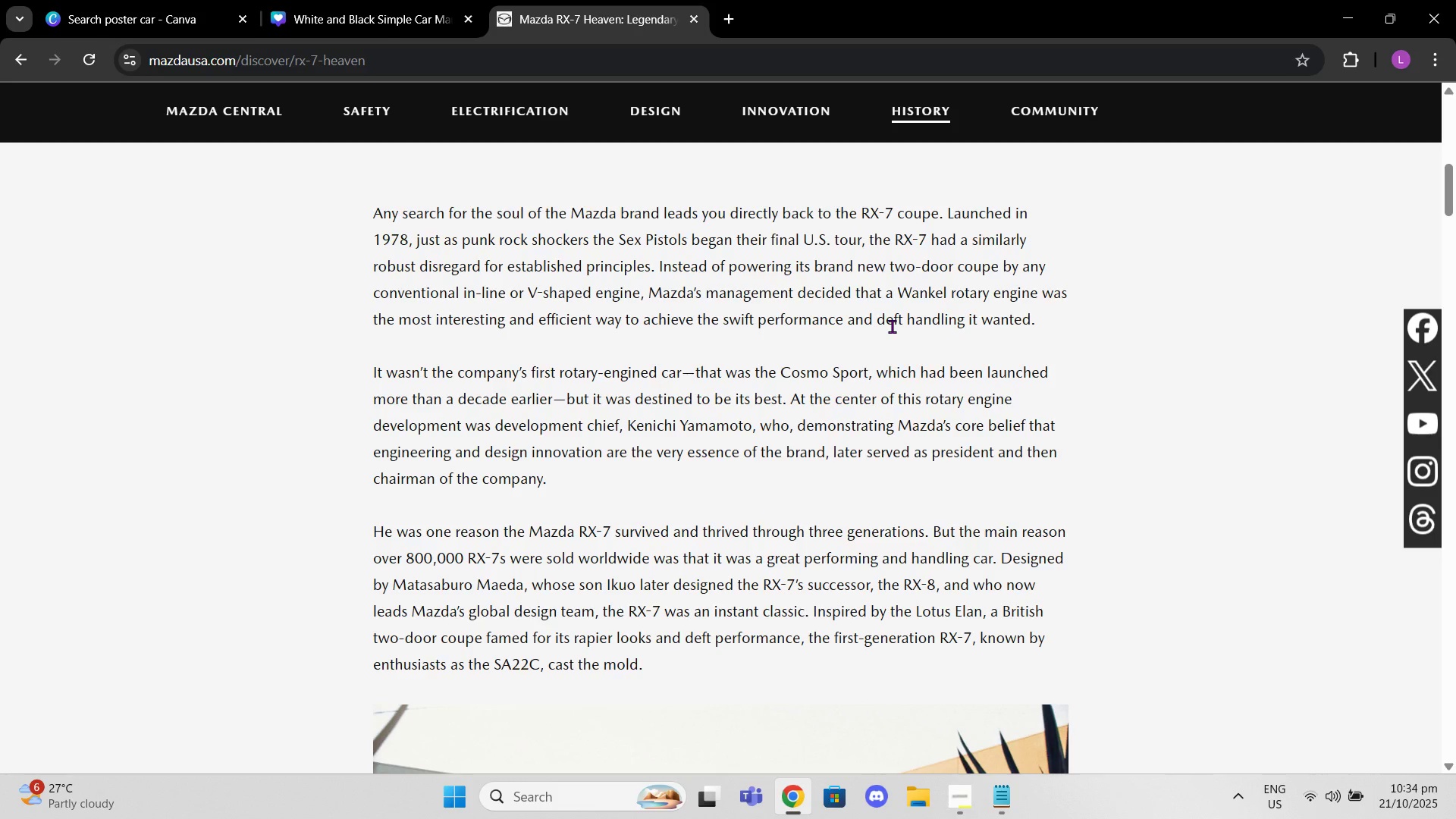 
wait(9.28)
 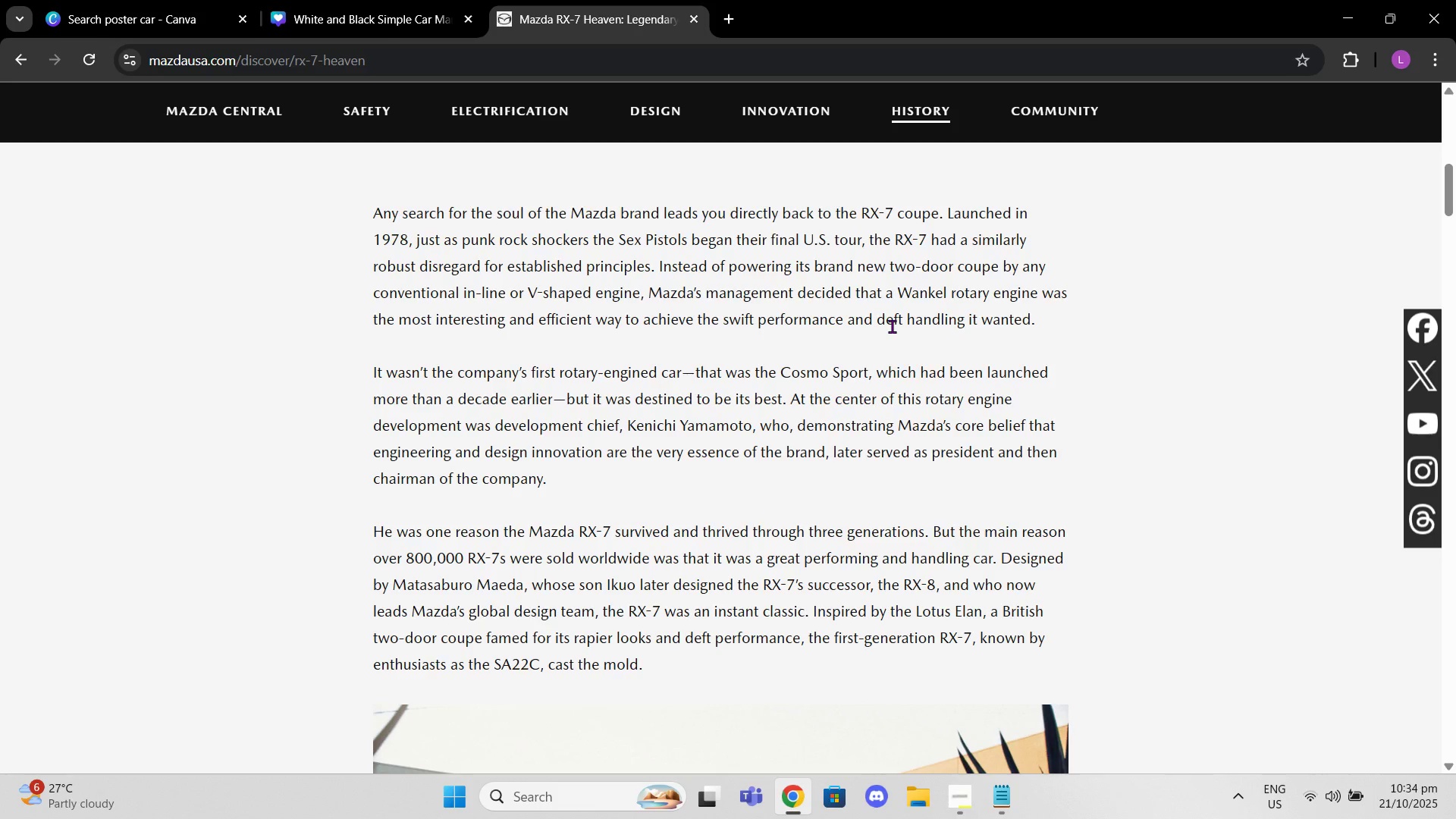 
scroll: coordinate [629, 242], scroll_direction: down, amount: 5.0
 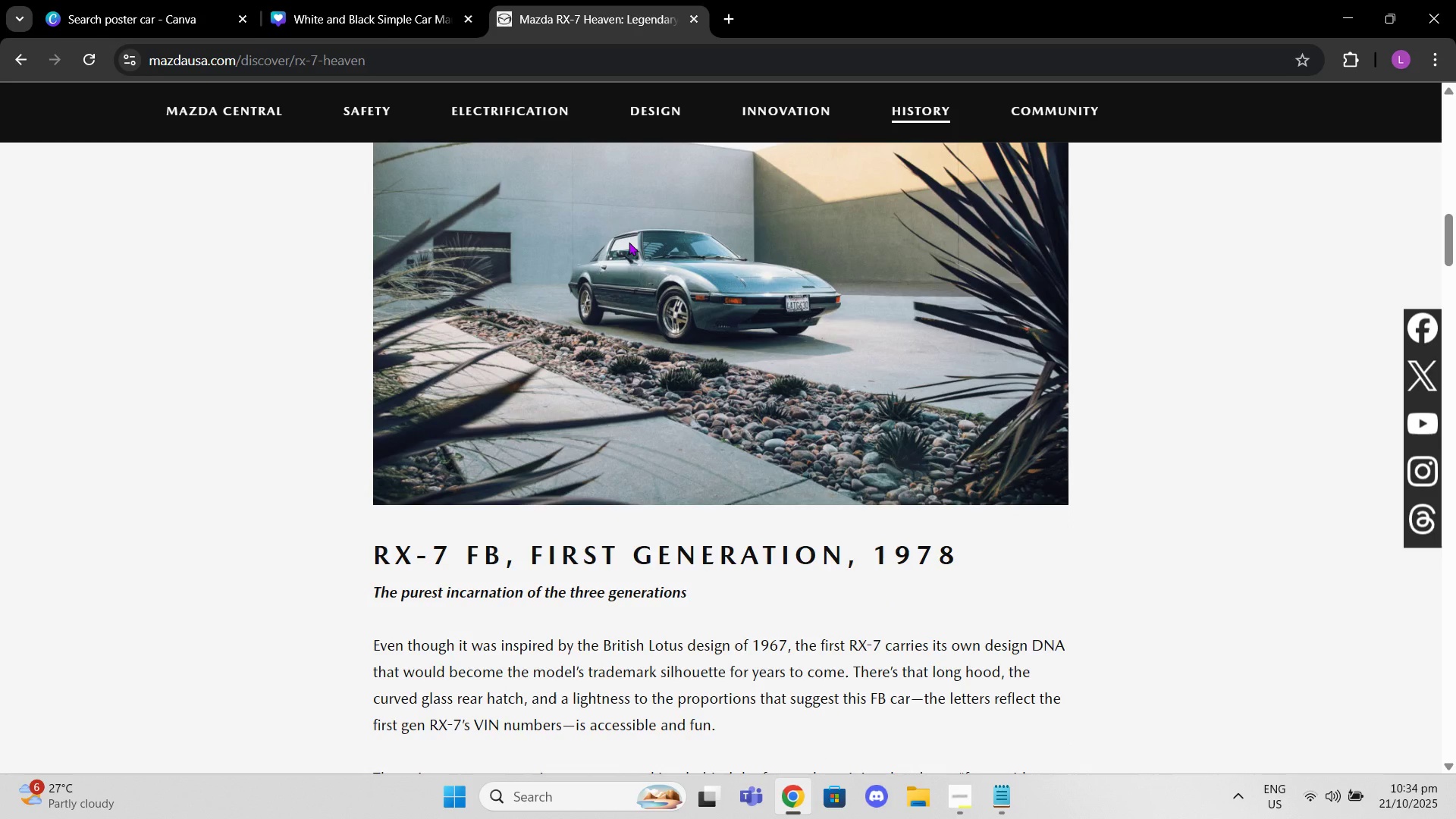 
scroll: coordinate [629, 242], scroll_direction: up, amount: 1.0
 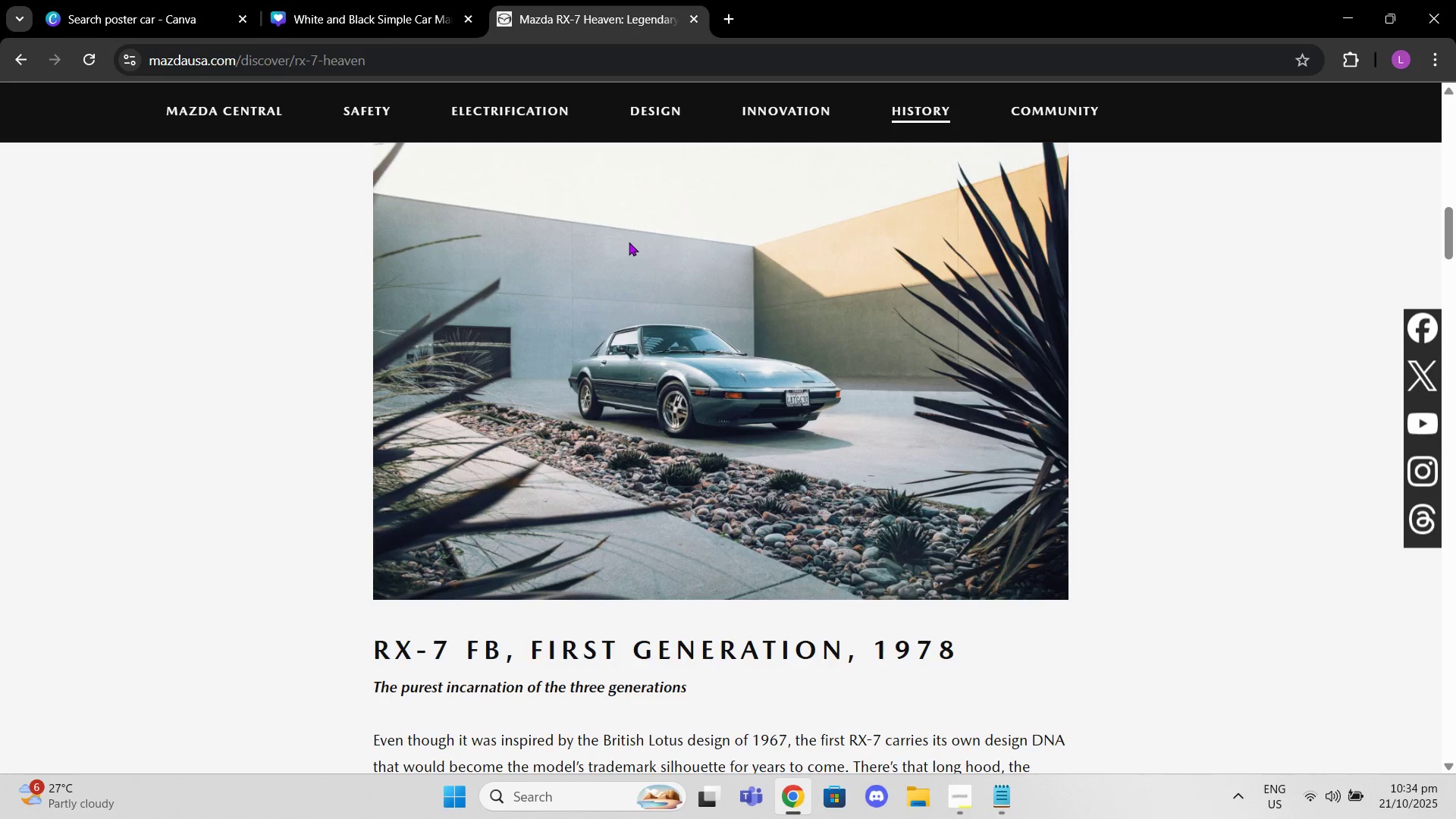 
scroll: coordinate [629, 242], scroll_direction: down, amount: 20.0
 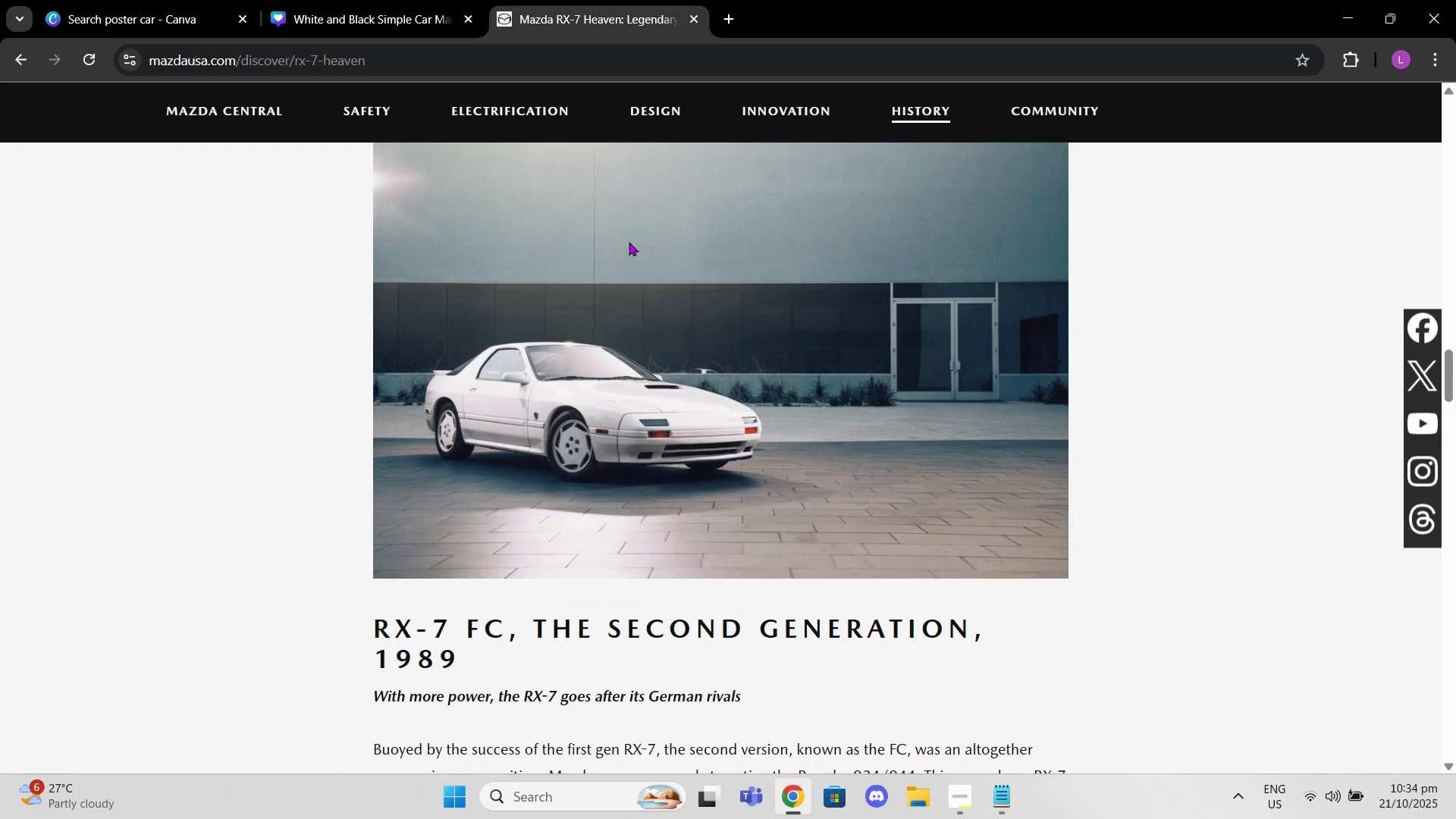 
scroll: coordinate [629, 242], scroll_direction: up, amount: 1.0
 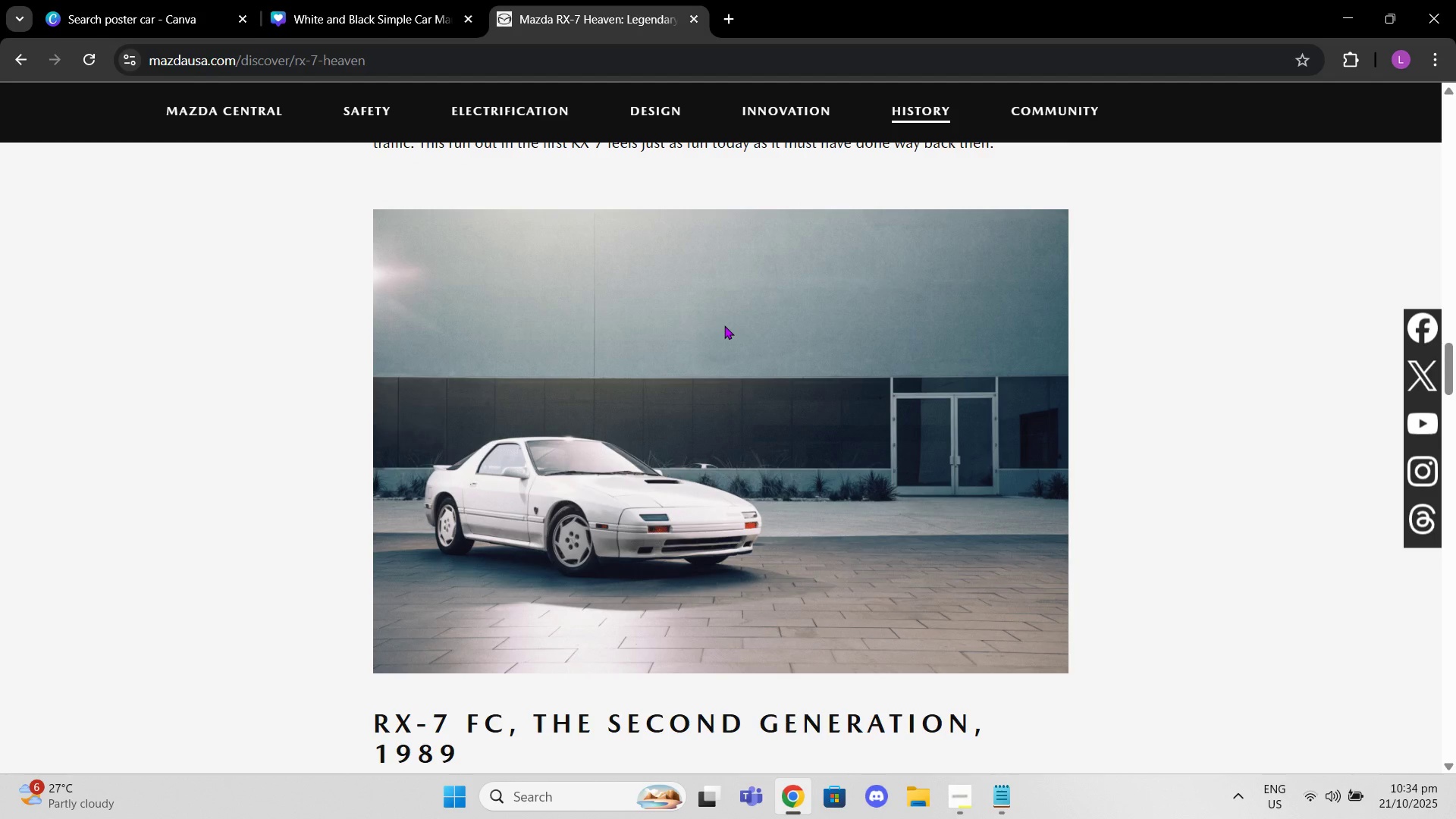 
scroll: coordinate [793, 345], scroll_direction: down, amount: 10.0
 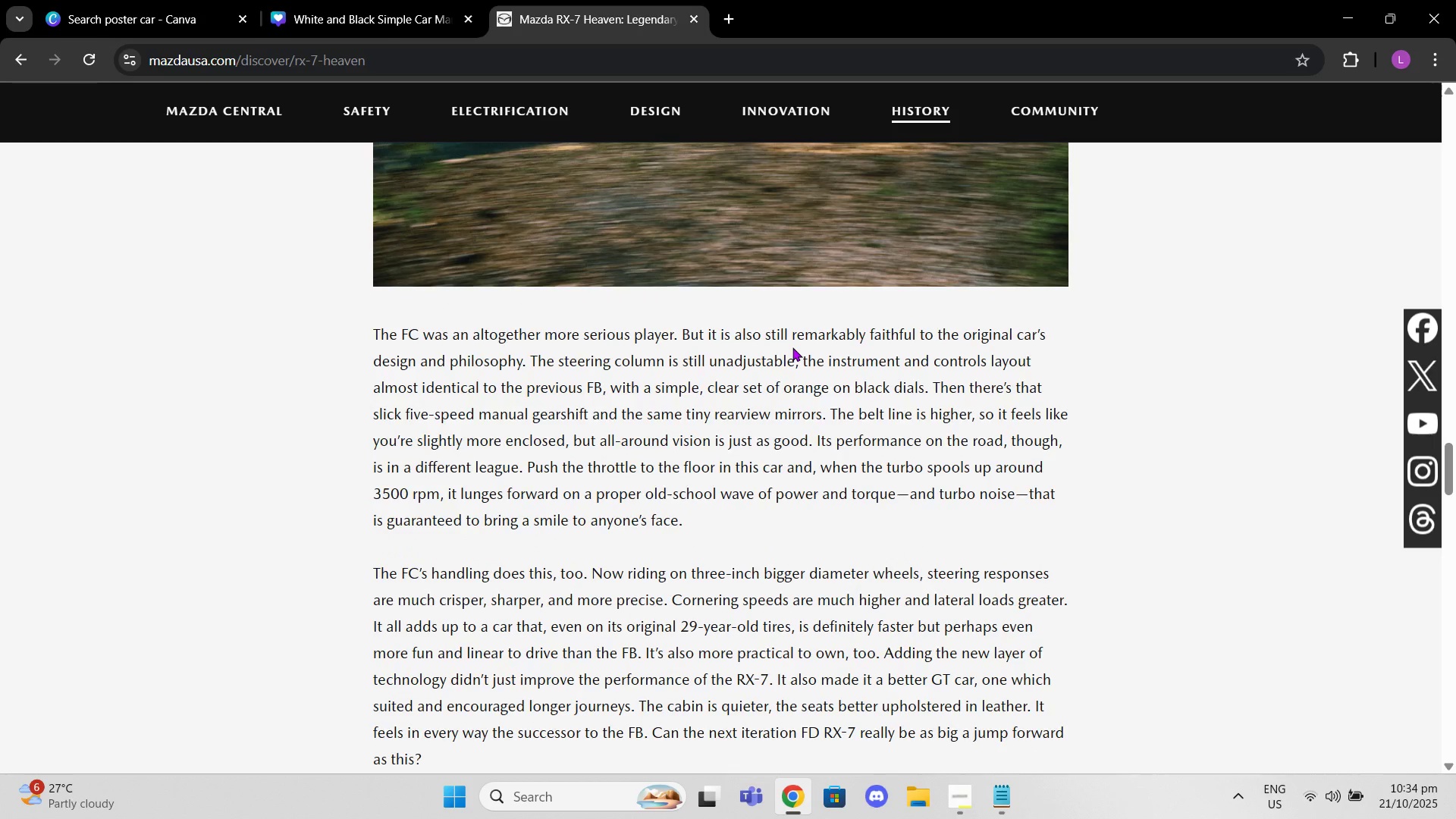 
scroll: coordinate [789, 349], scroll_direction: down, amount: 27.0
 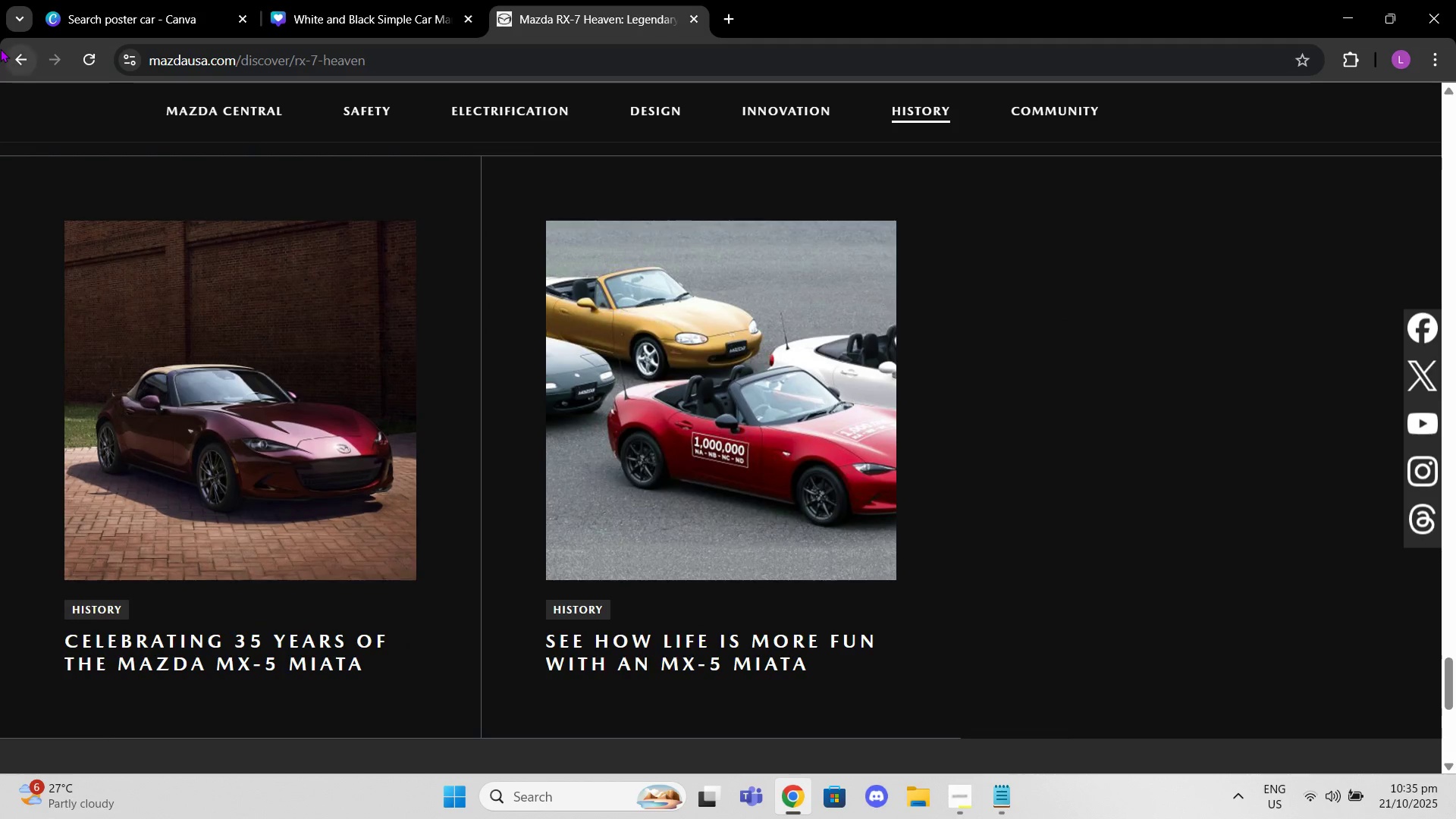 
left_click([13, 49])
 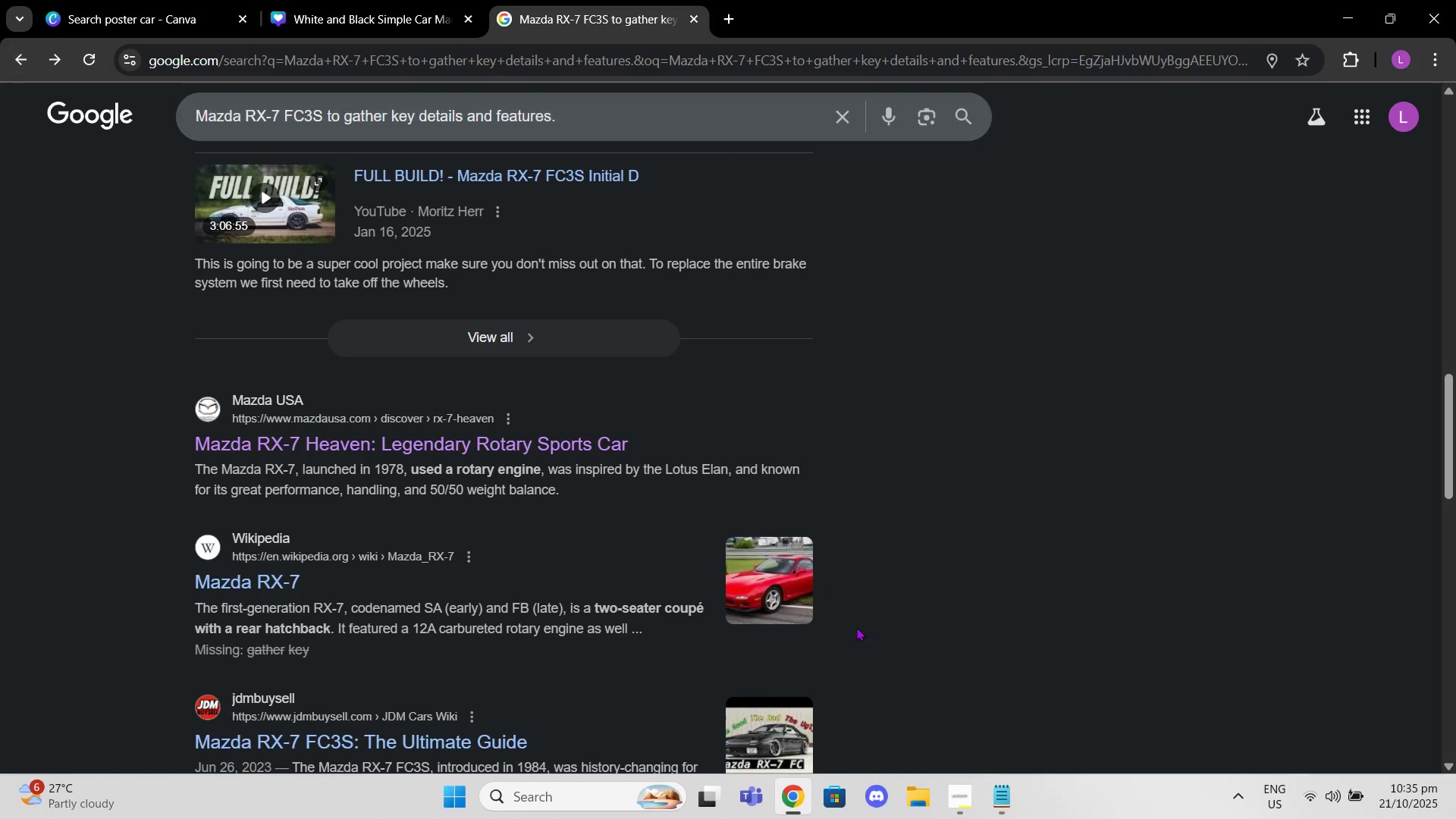 
scroll: coordinate [828, 587], scroll_direction: down, amount: 2.0
 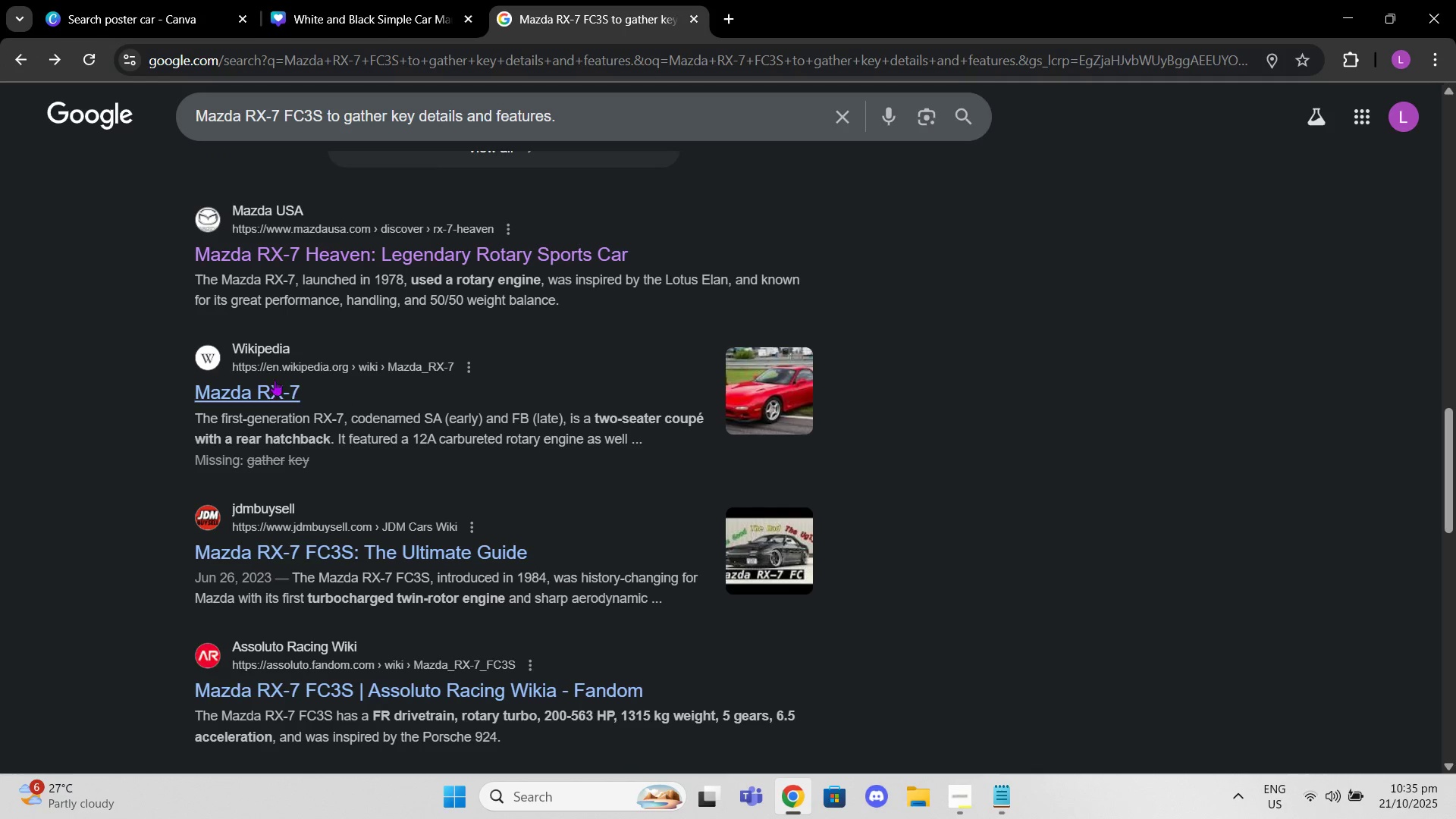 
left_click([250, 375])
 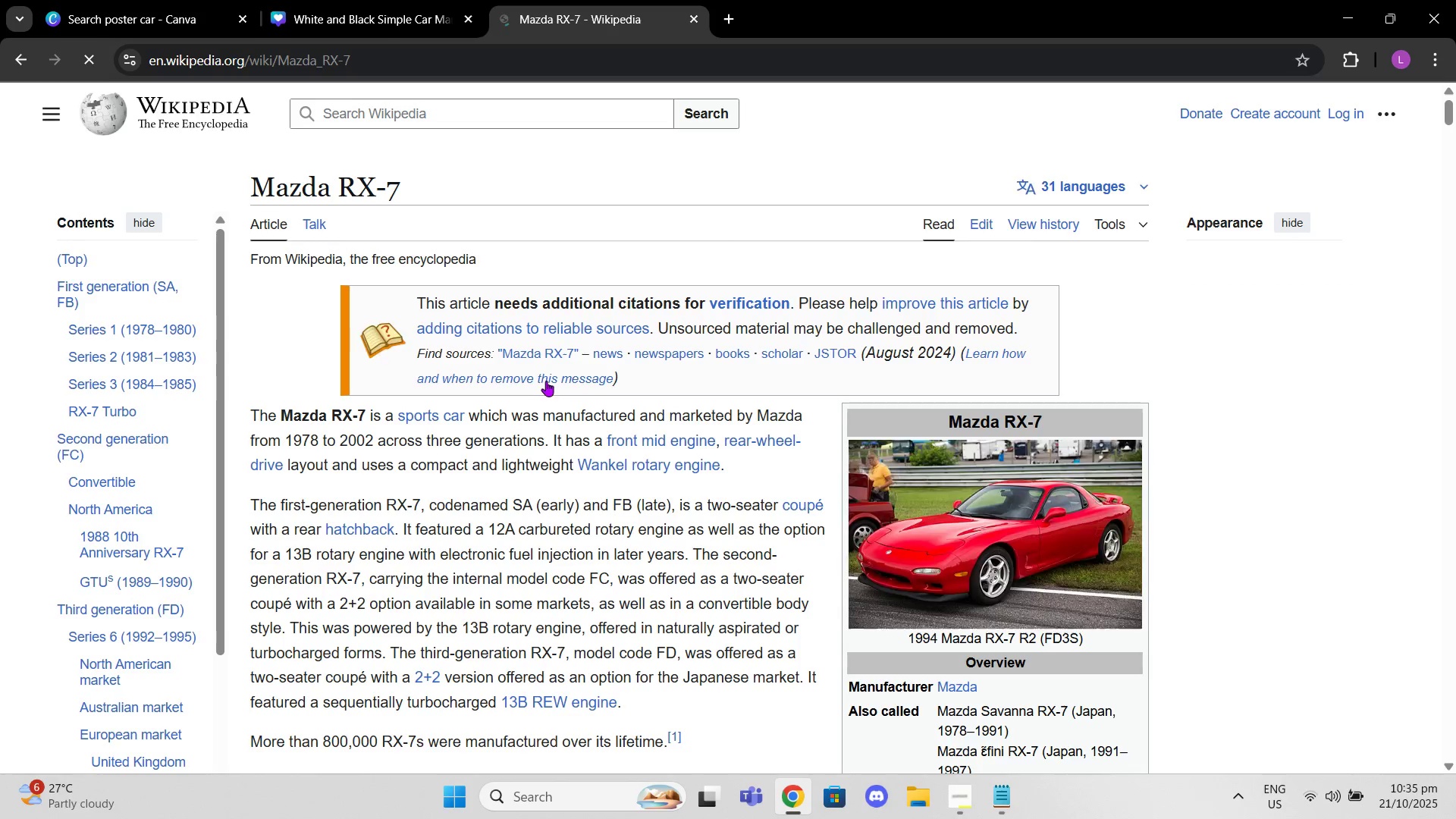 
scroll: coordinate [586, 400], scroll_direction: down, amount: 2.0
 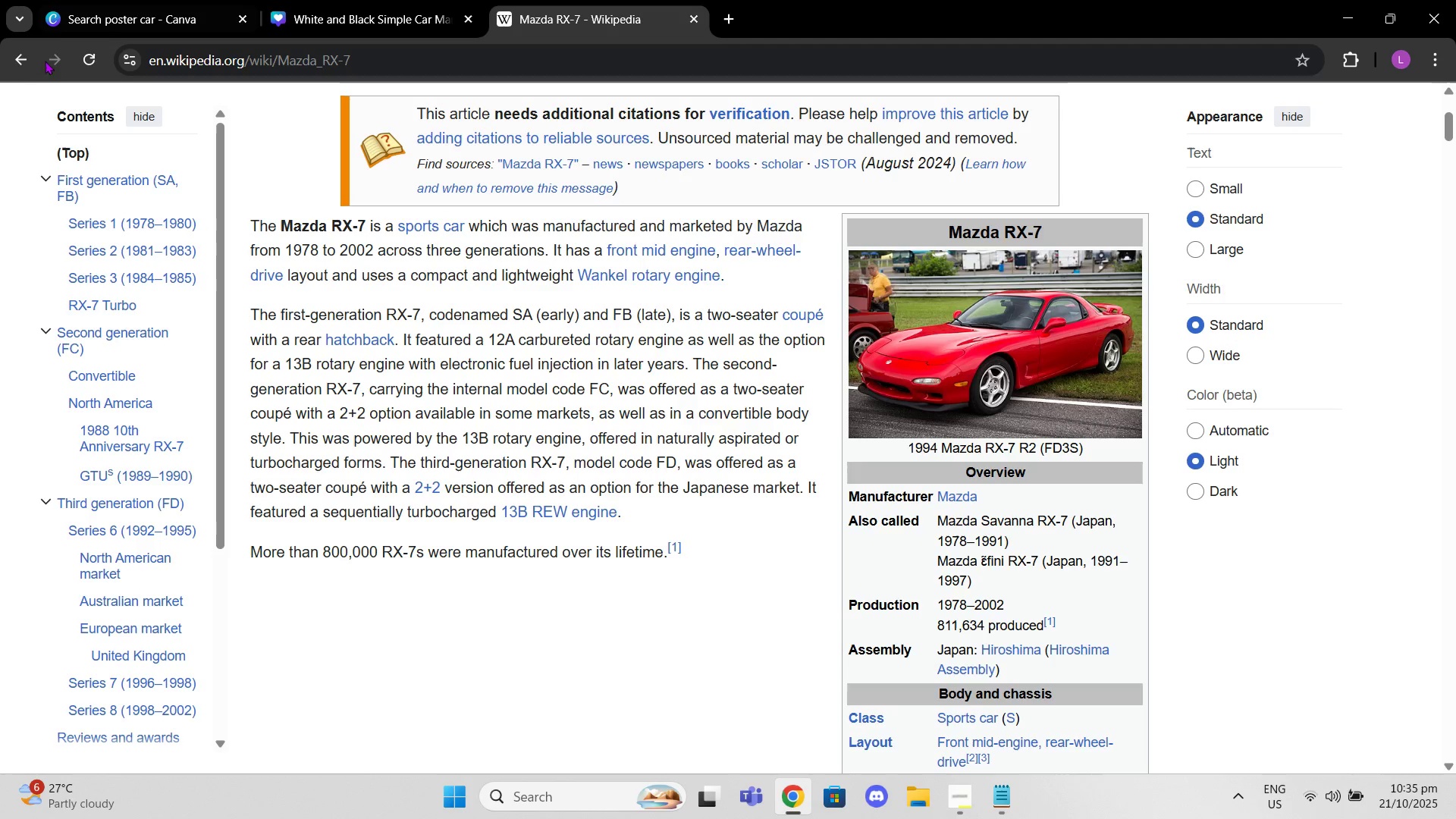 
left_click([19, 64])
 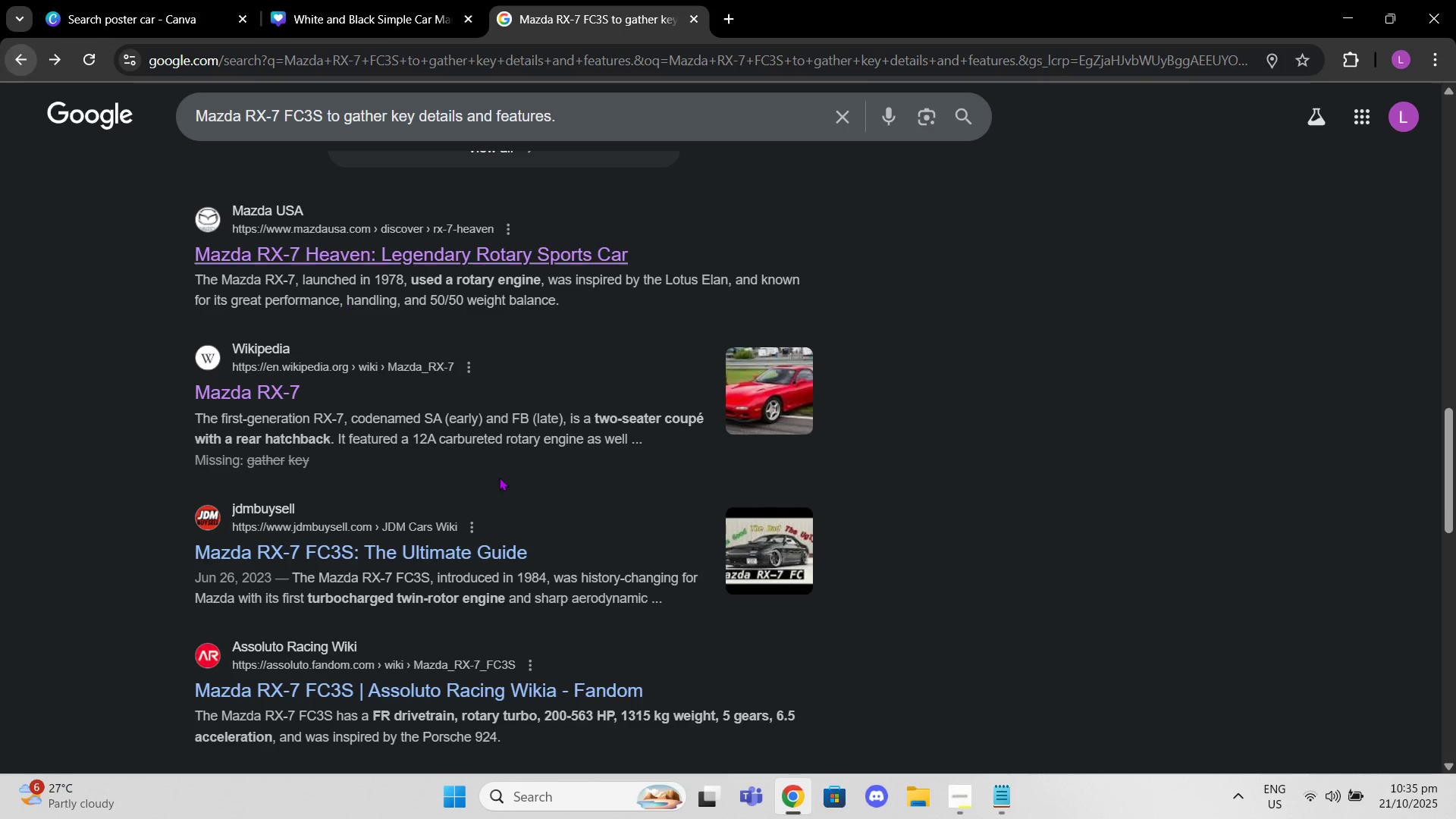 
scroll: coordinate [501, 478], scroll_direction: down, amount: 4.0
 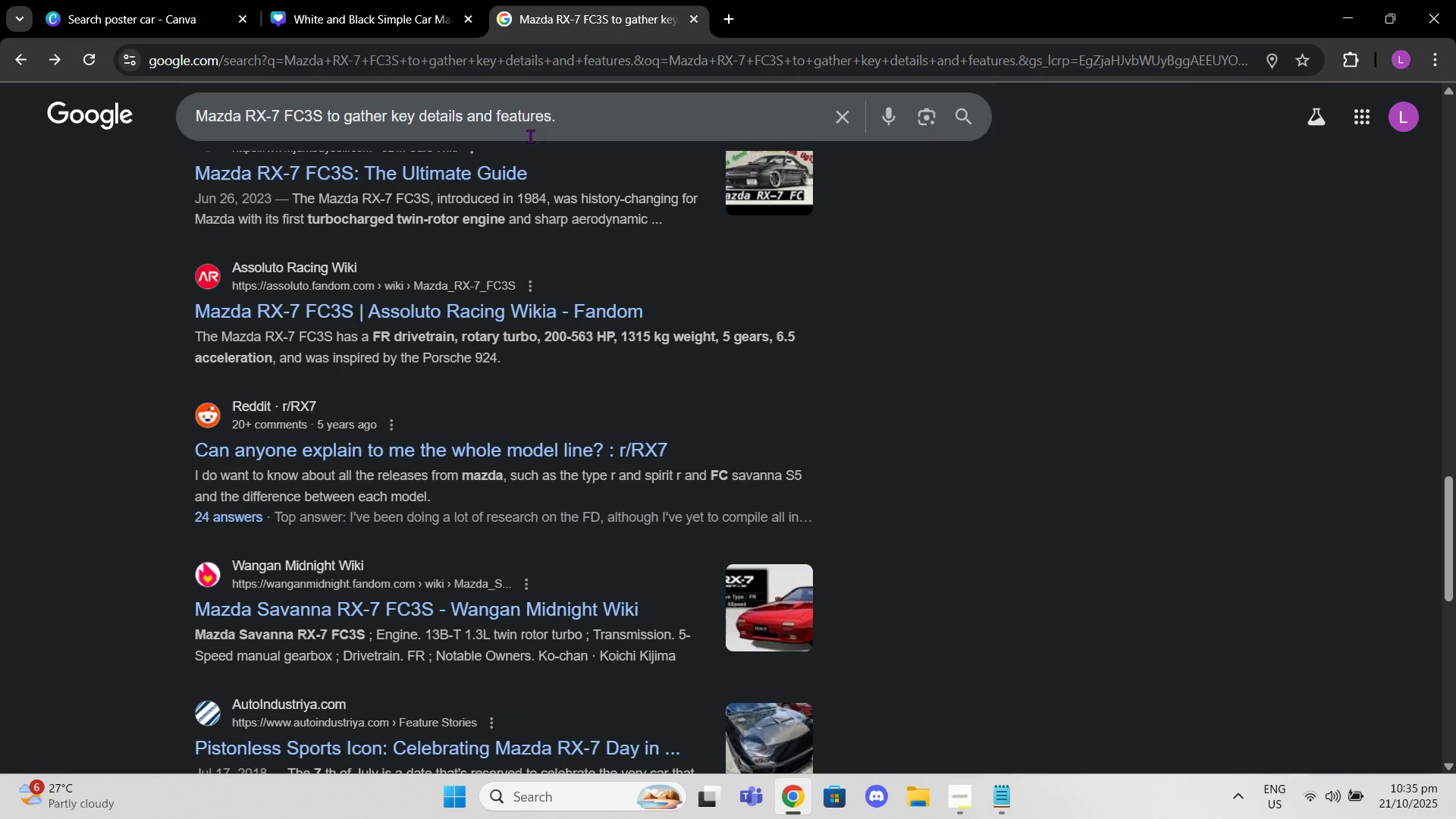 
left_click_drag(start_coordinate=[576, 130], to_coordinate=[329, 116])
 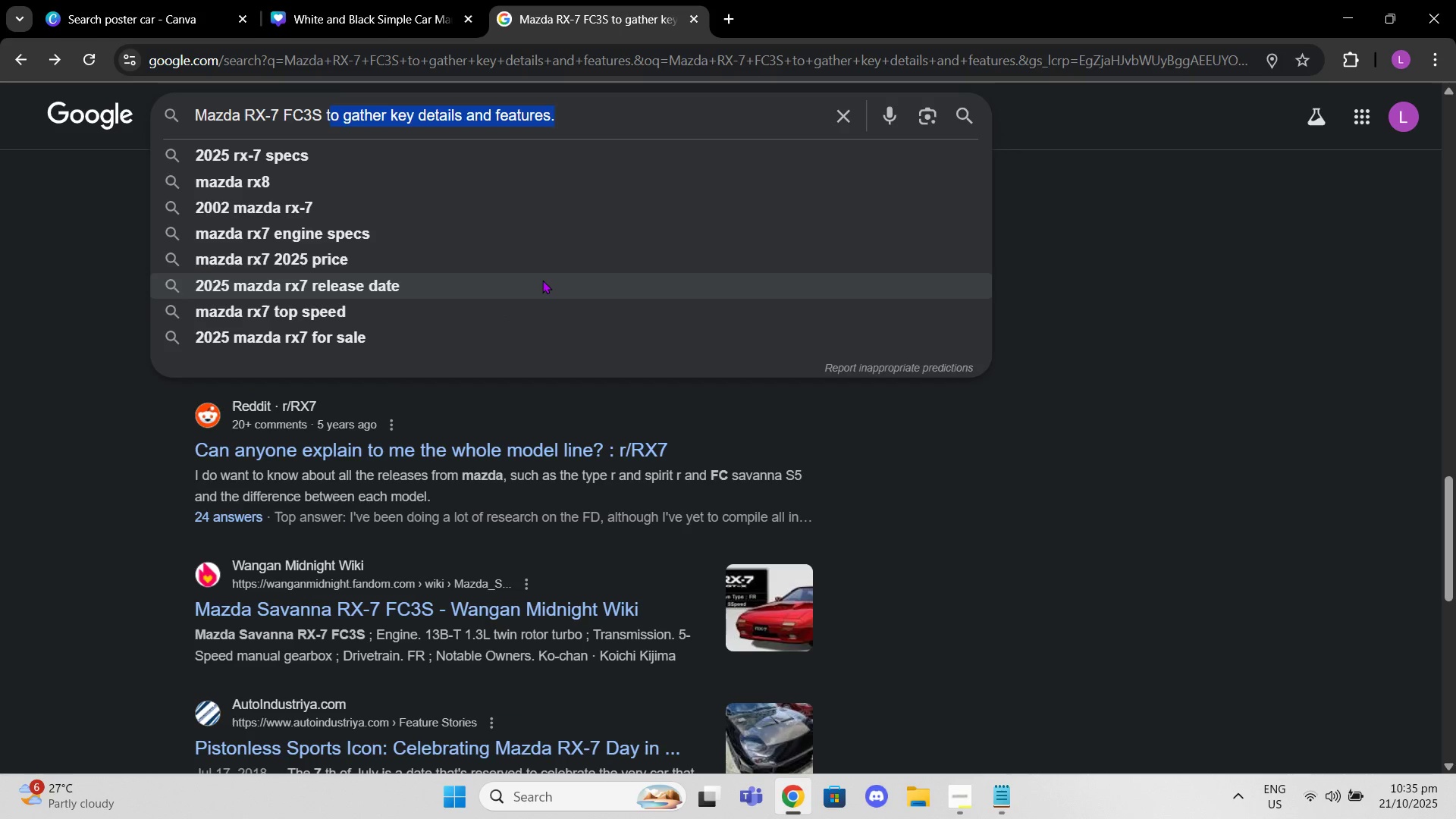 
type(description )
key(Backspace)
key(Backspace)
type(fd)
key(Backspace)
key(Backspace)
type(historical impact)
 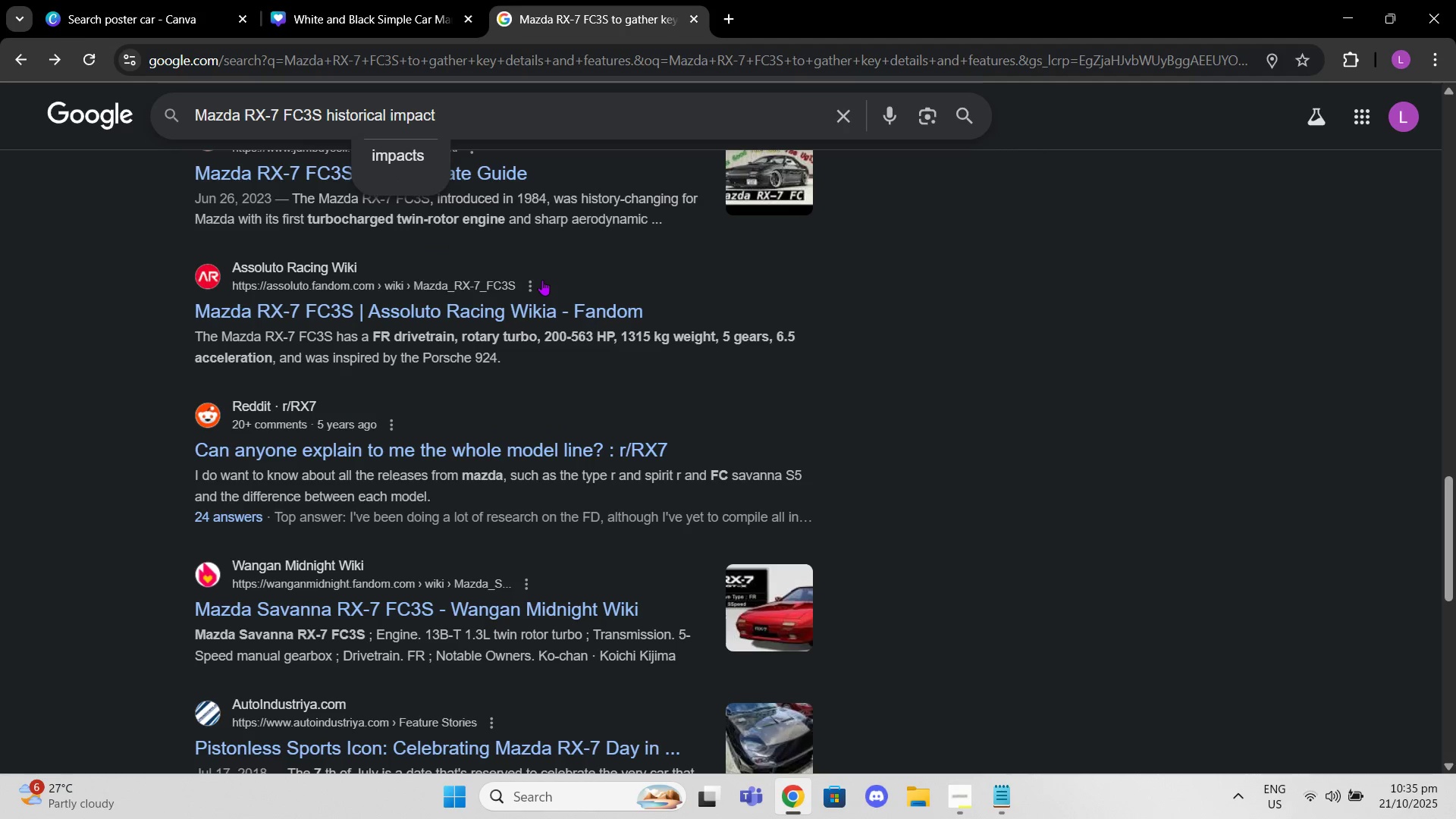 
key(Enter)
 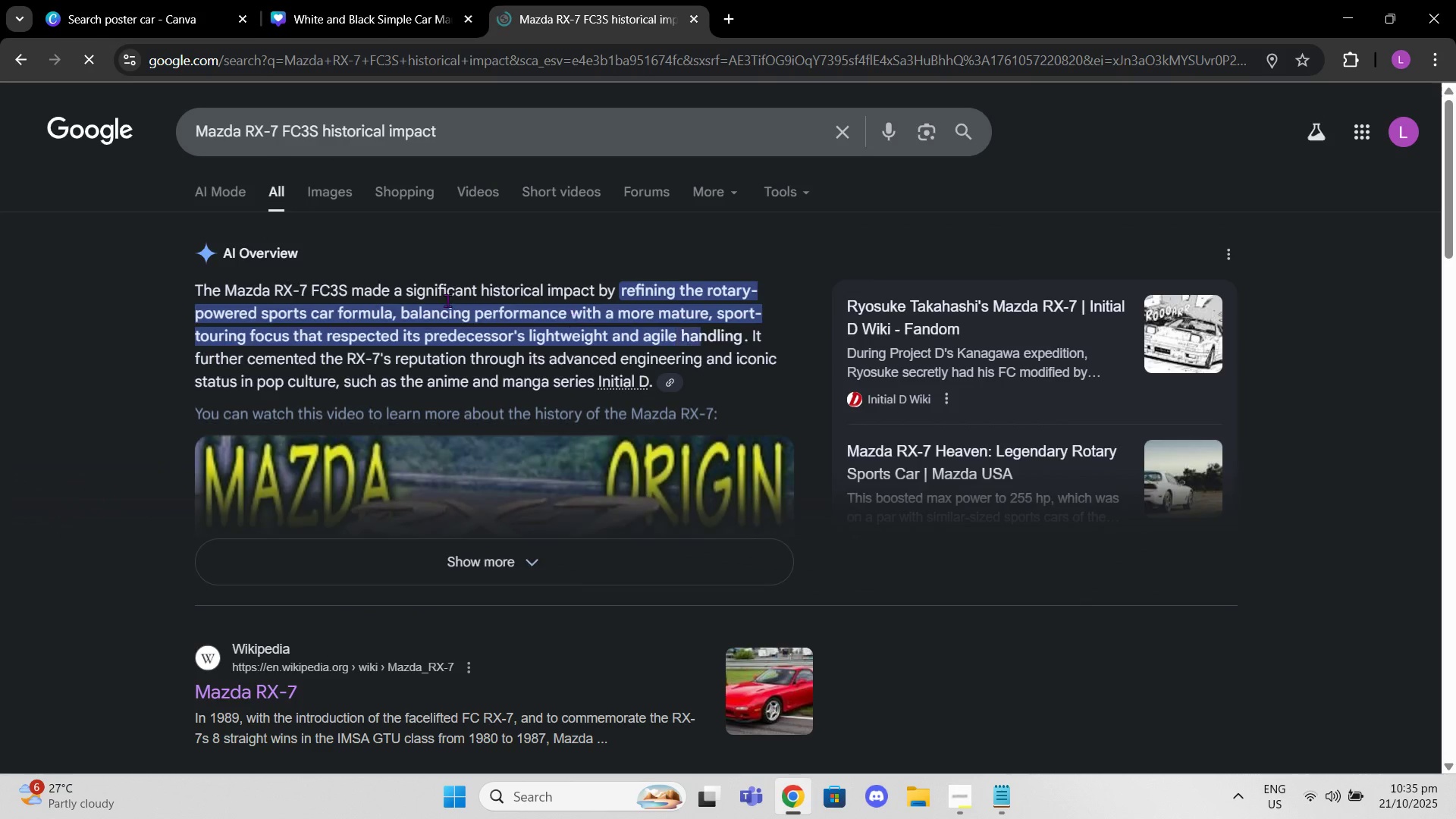 
left_click_drag(start_coordinate=[175, 284], to_coordinate=[651, 379])
 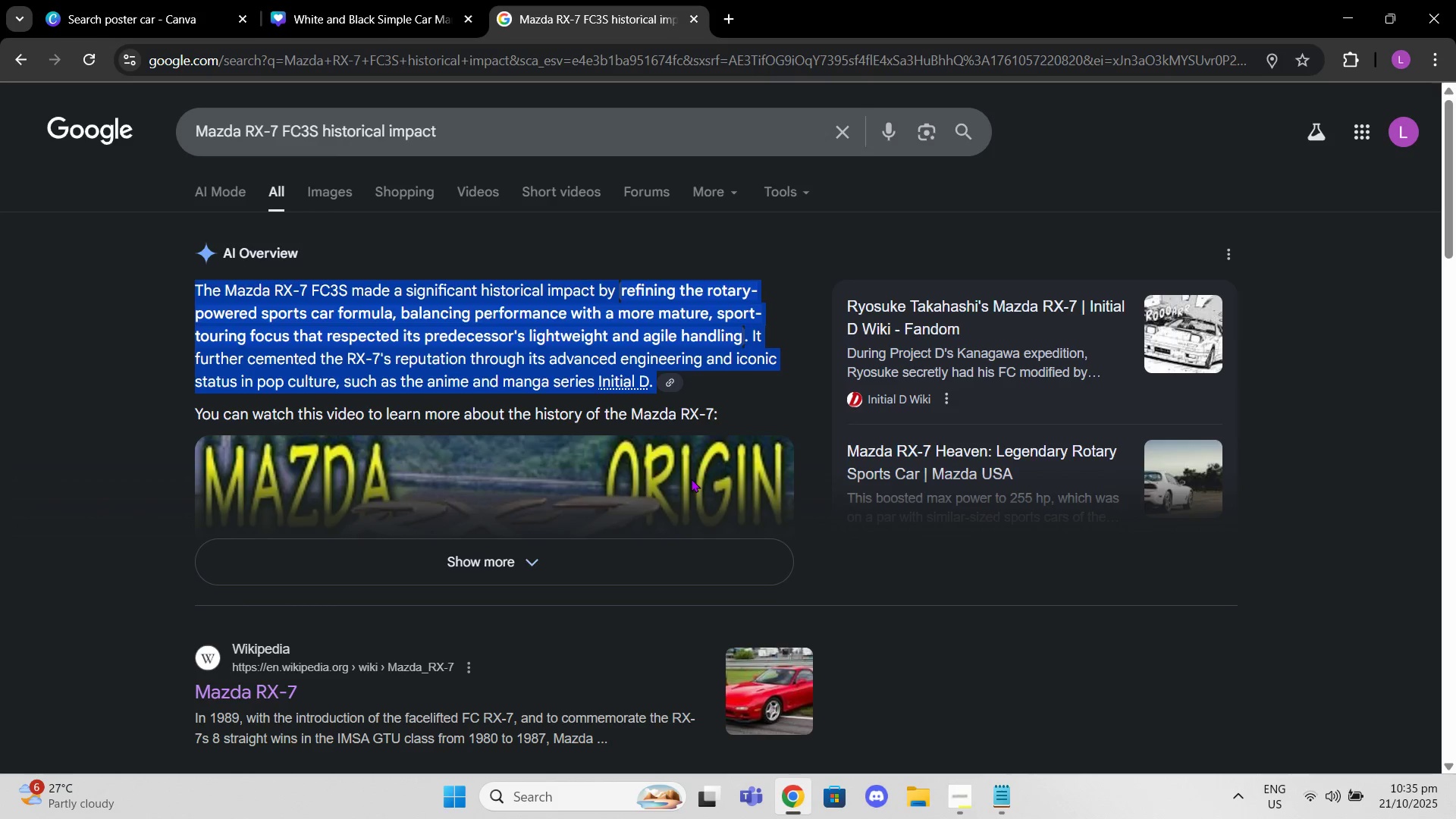 
hold_key(key=ControlLeft, duration=0.49)